 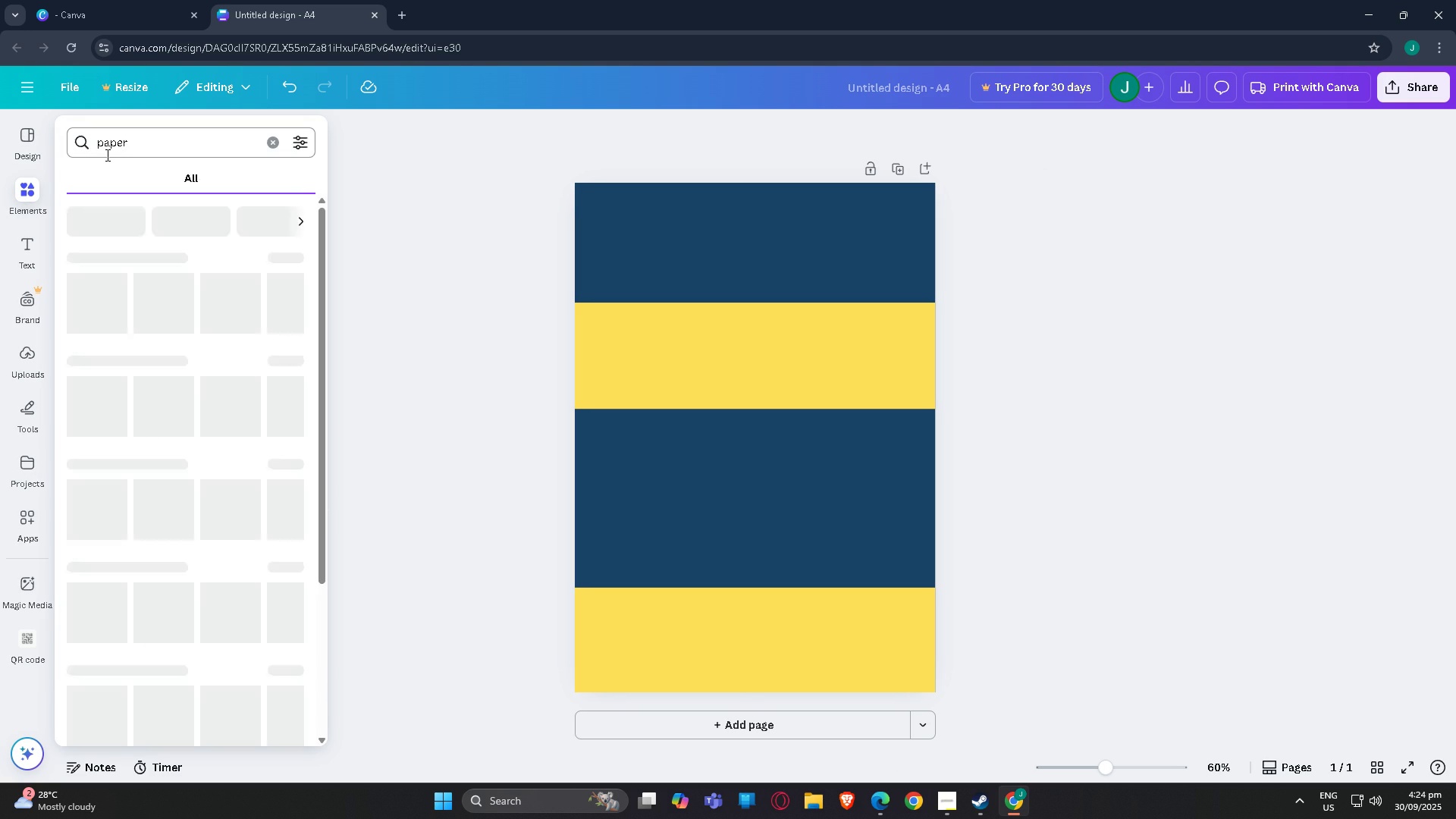 
key(Enter)
 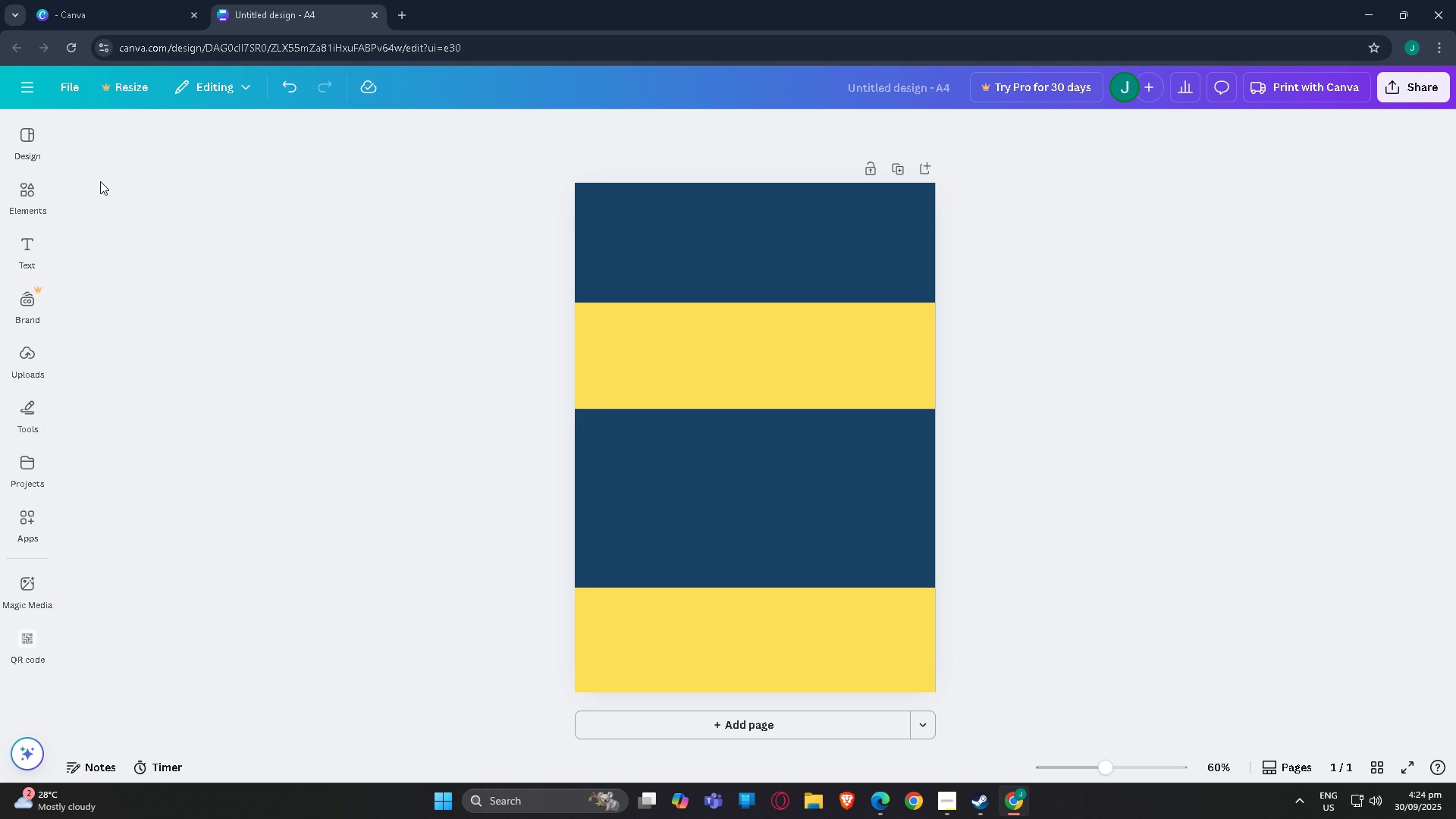 
wait(11.49)
 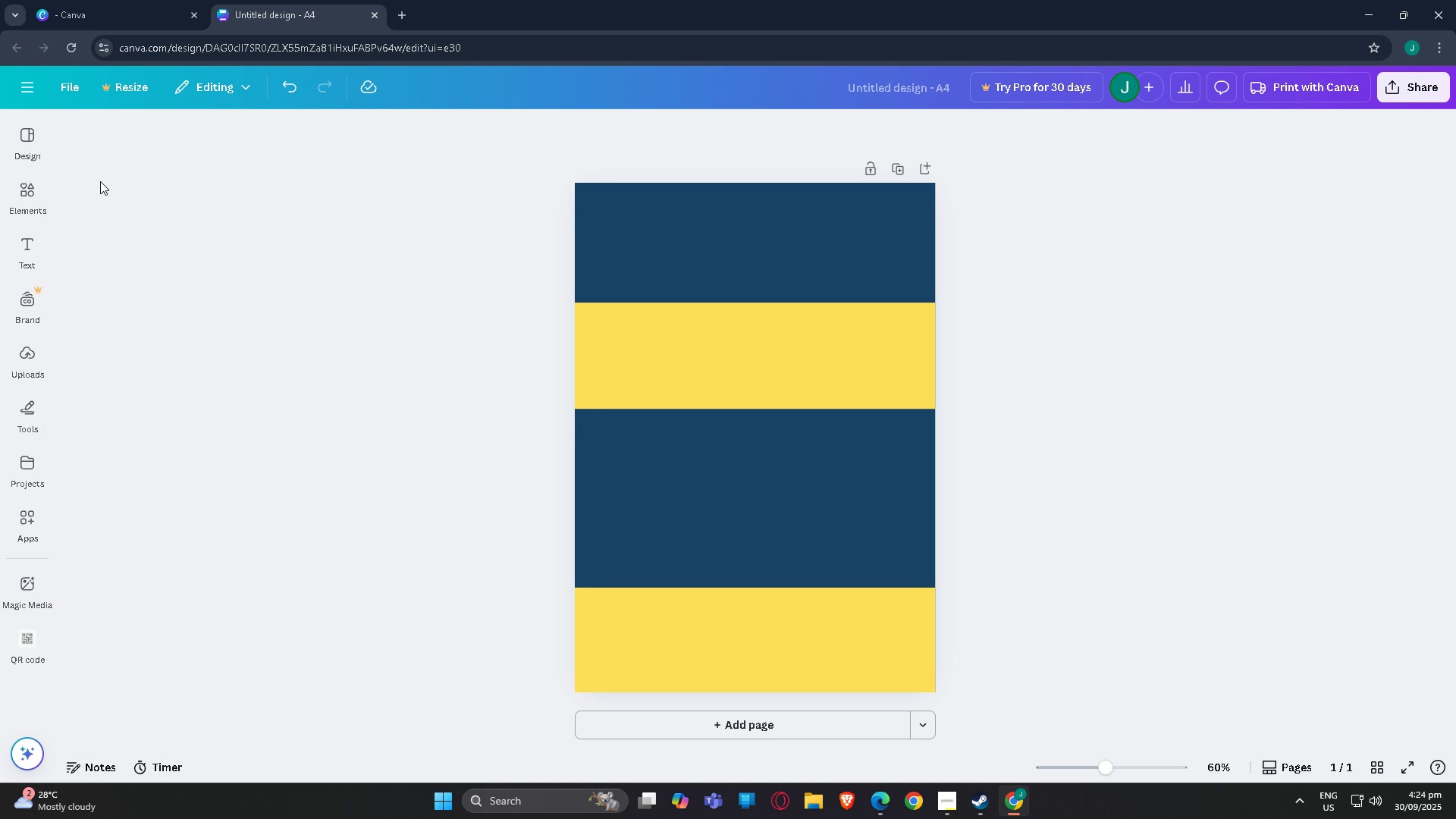 
left_click([106, 0])
 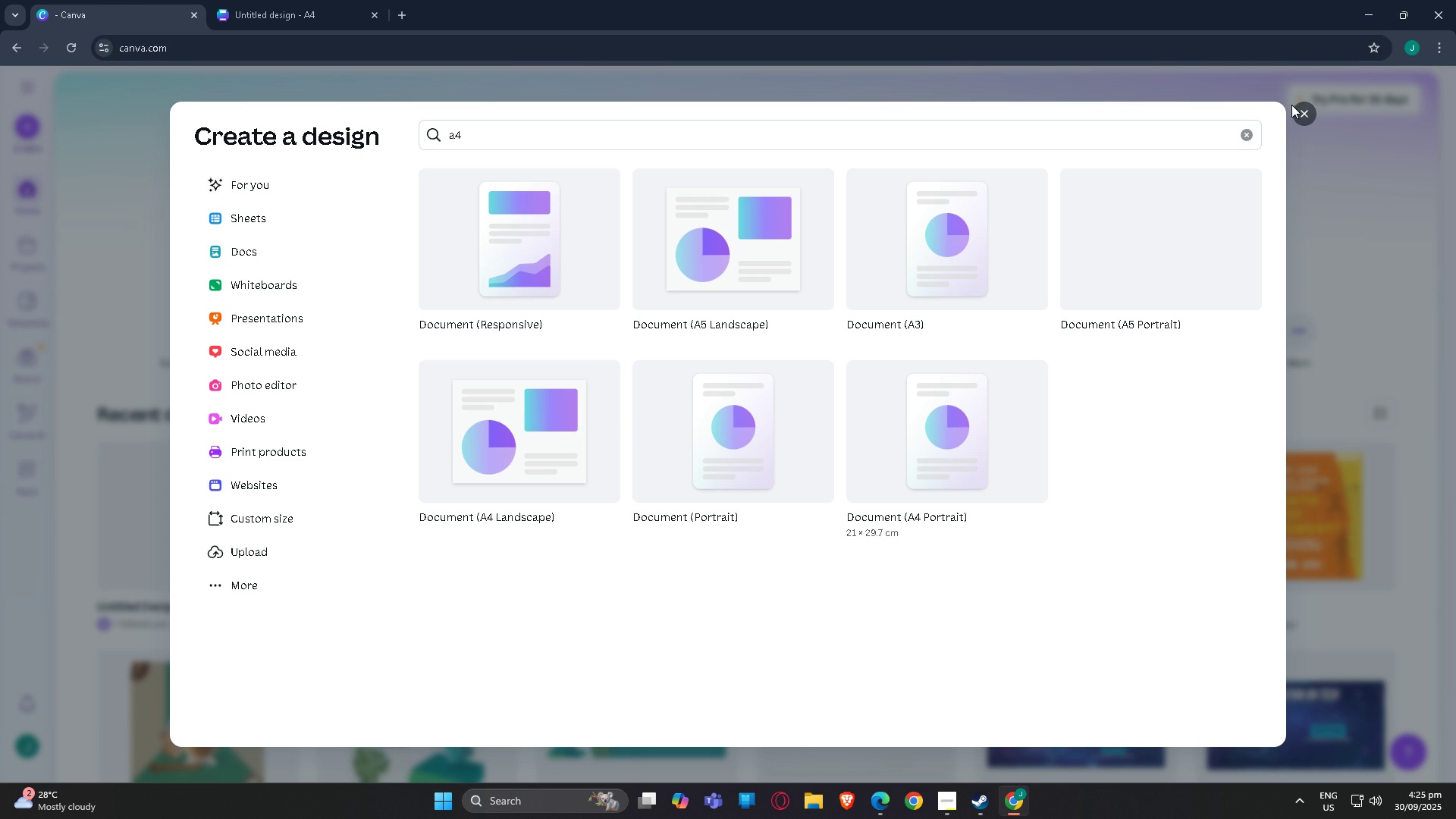 
left_click([1296, 111])
 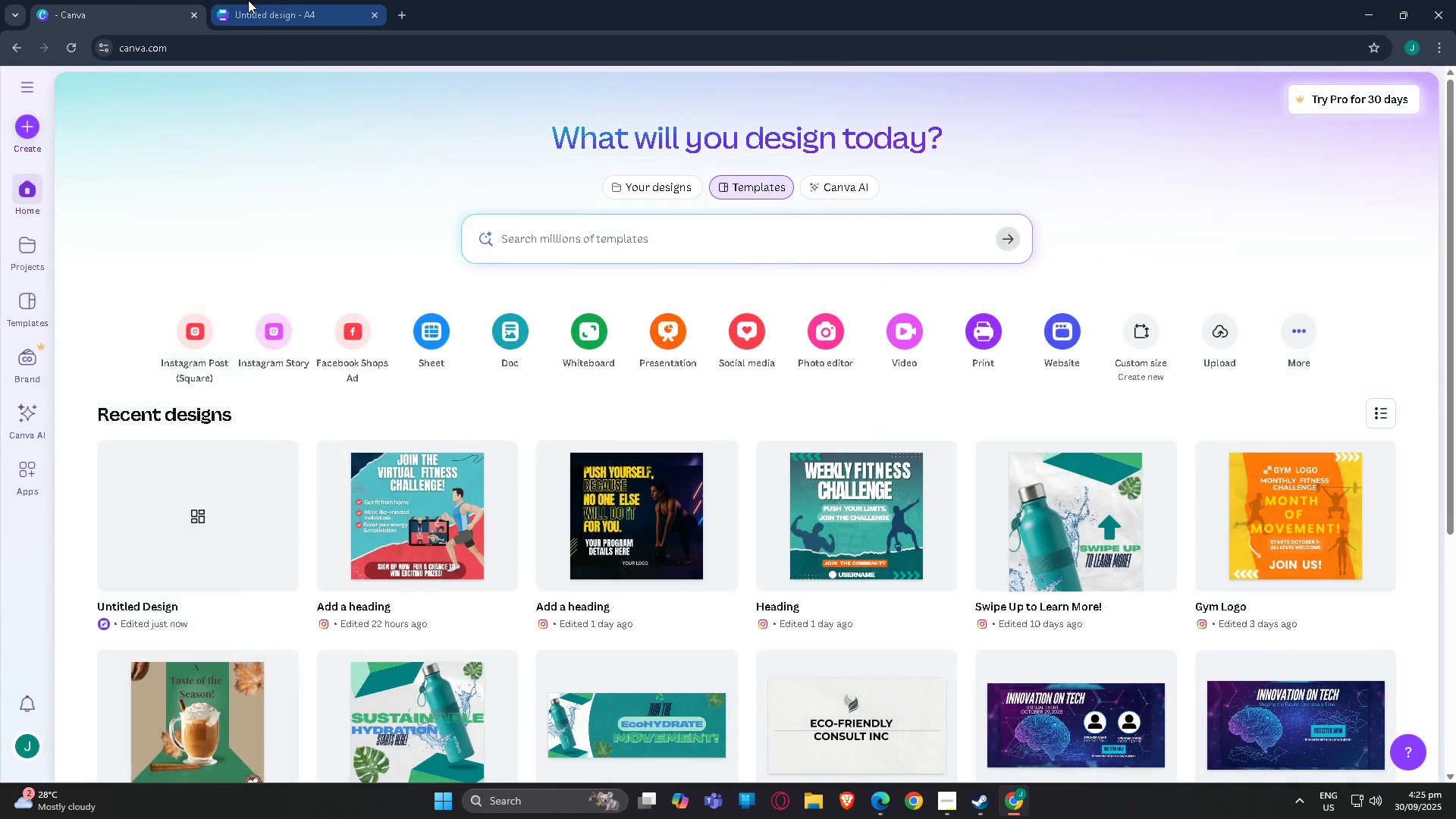 
left_click([249, 0])
 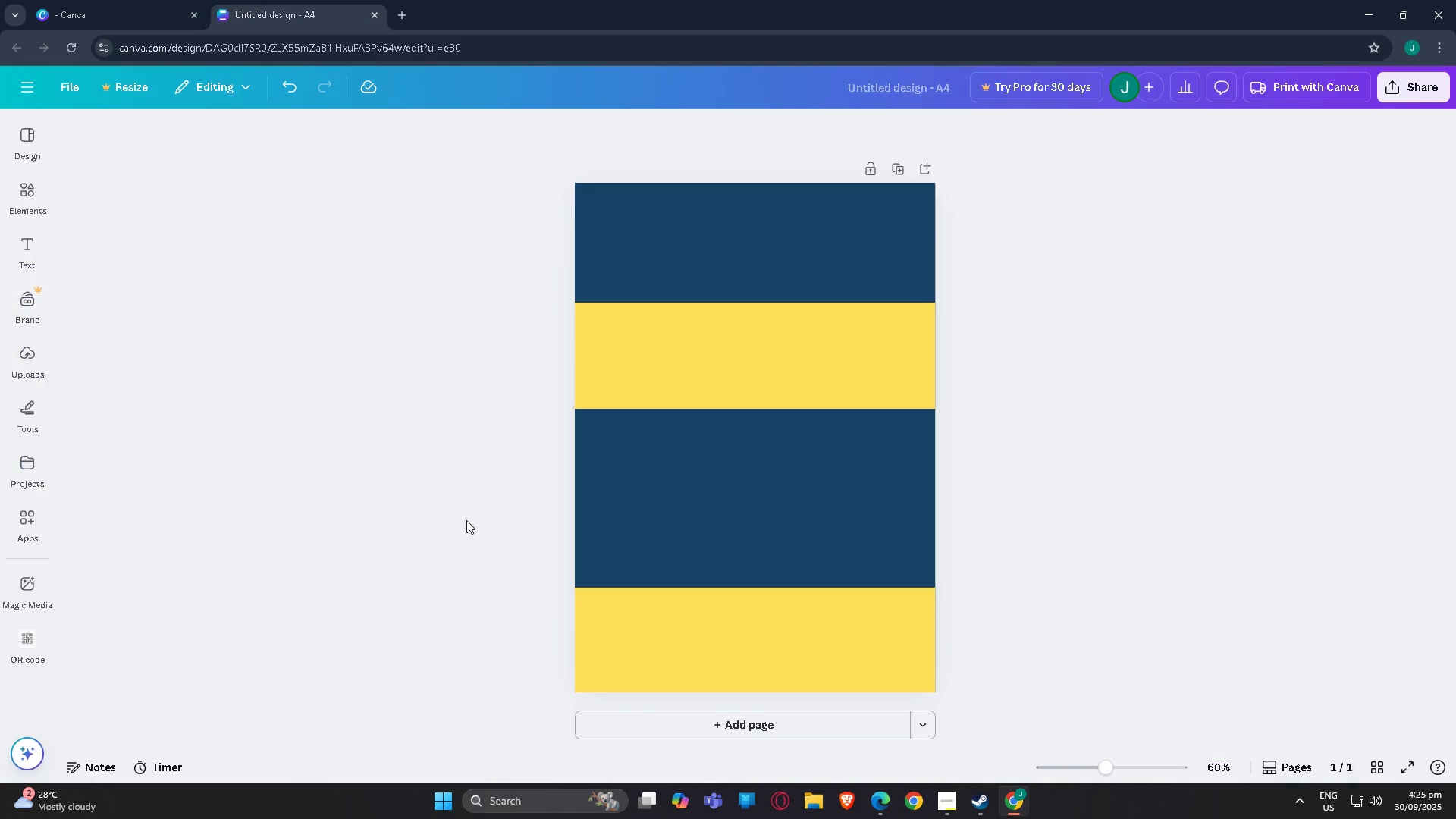 
key(Alt+AltLeft)
 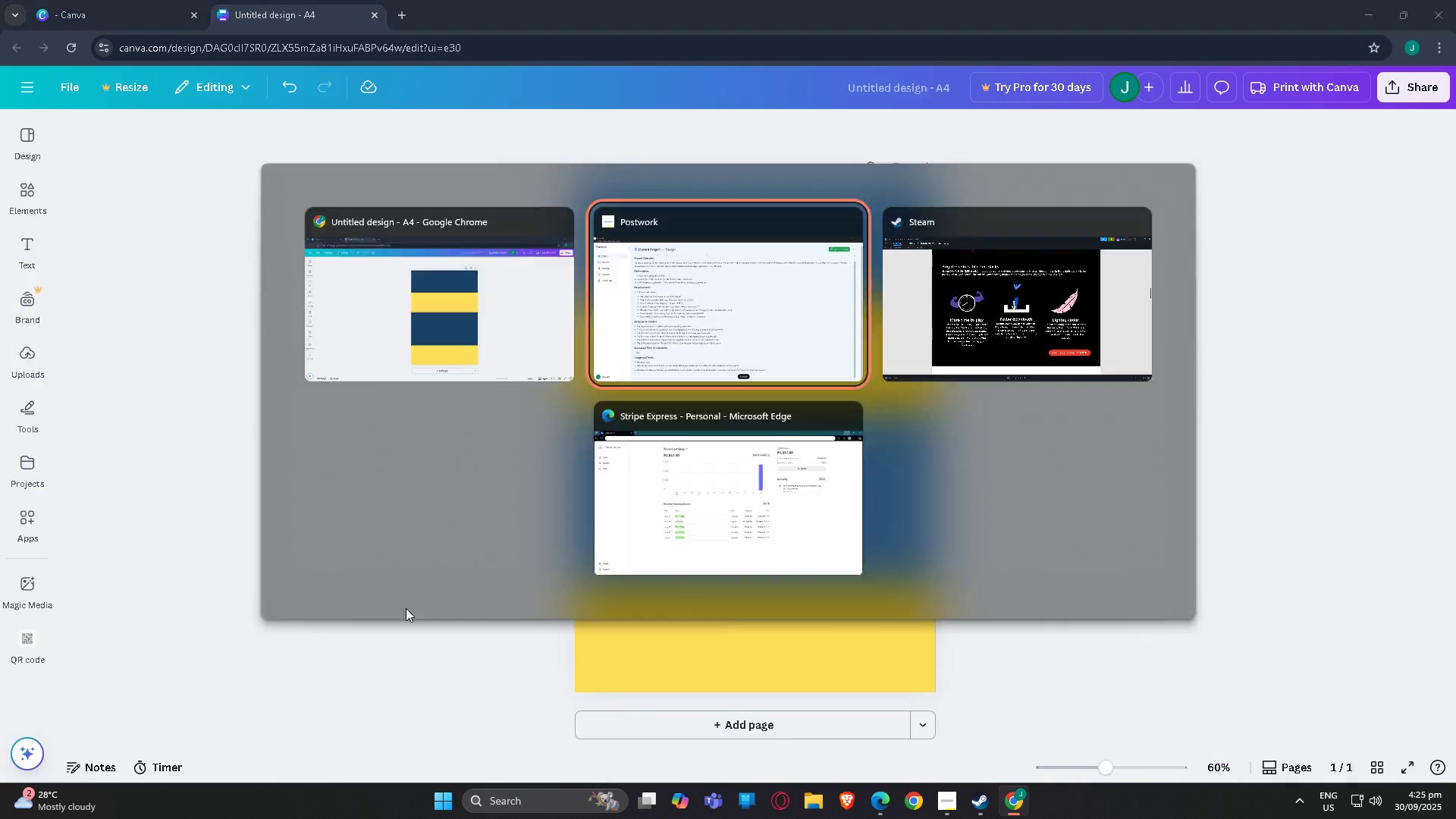 
key(Alt+Tab)